 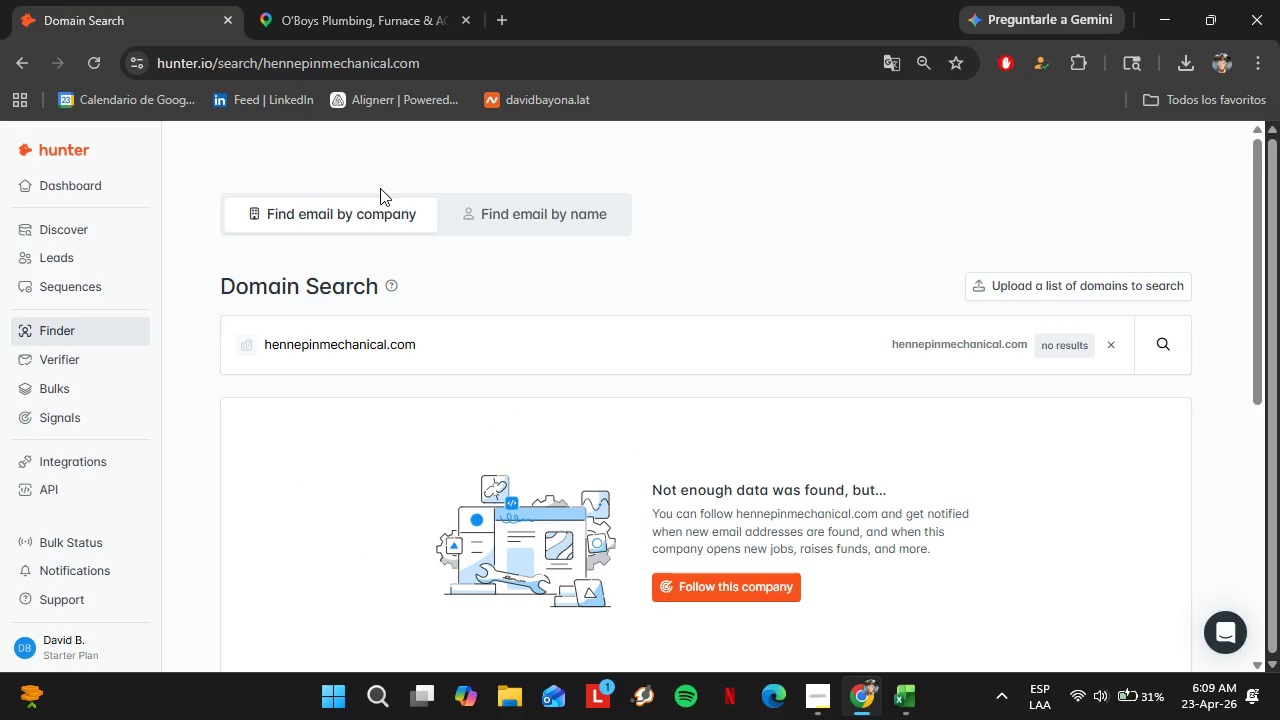 
double_click([467, 344])
 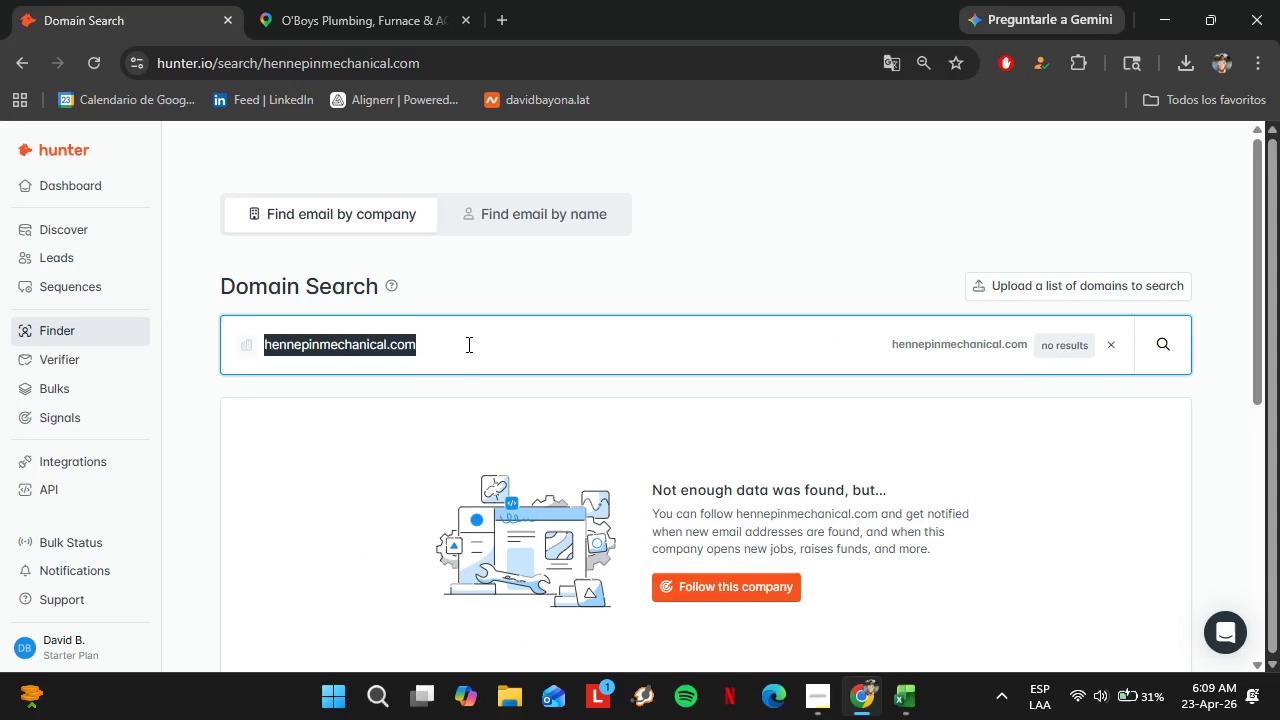 
triple_click([467, 344])
 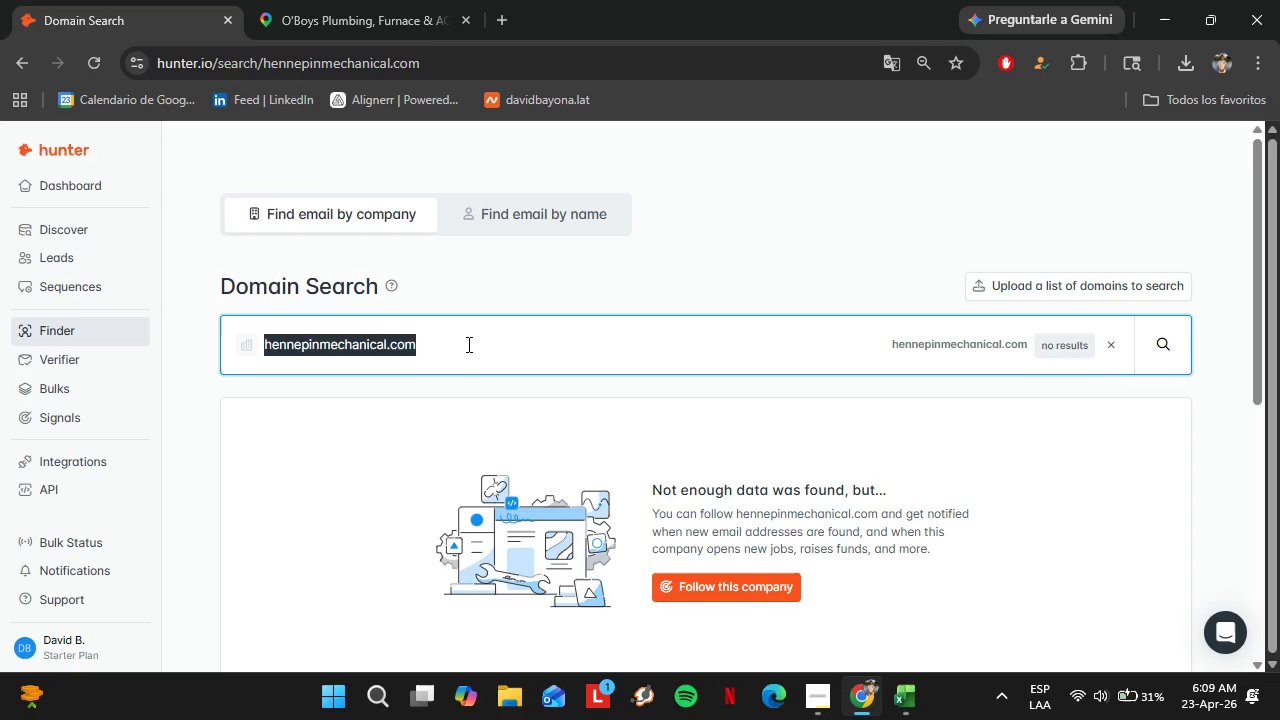 
key(Control+V)
 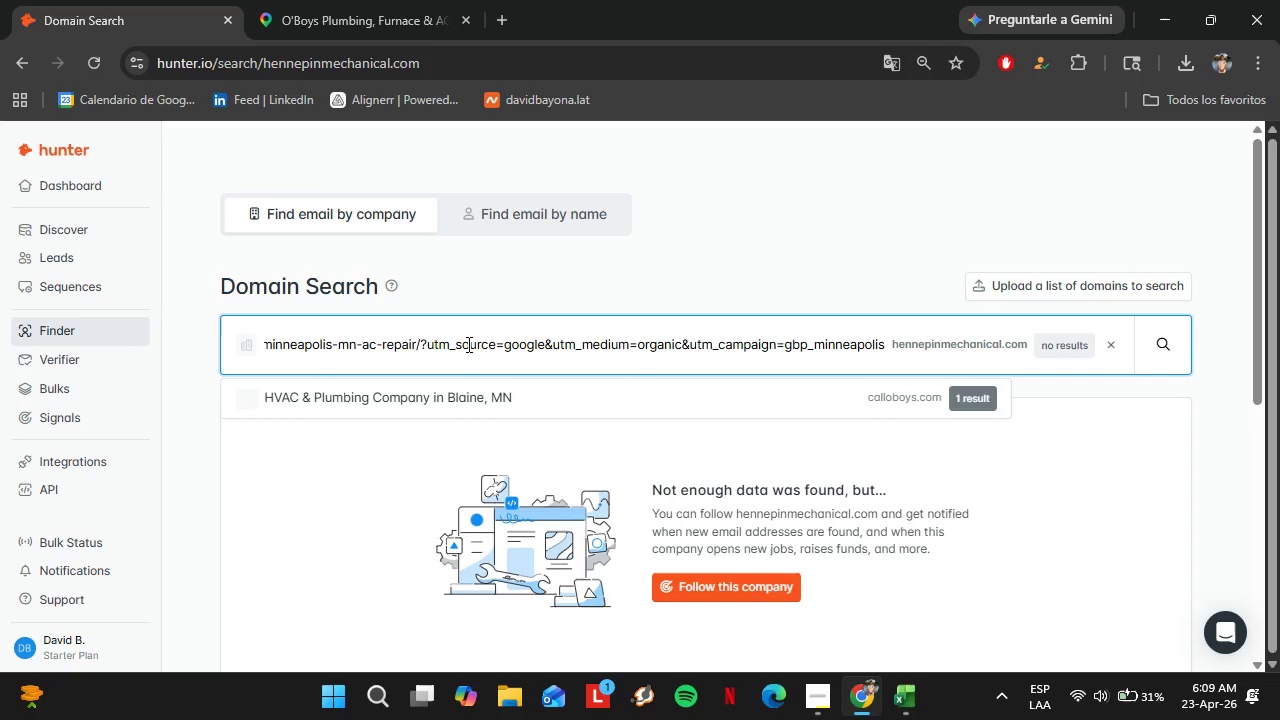 
key(Enter)
 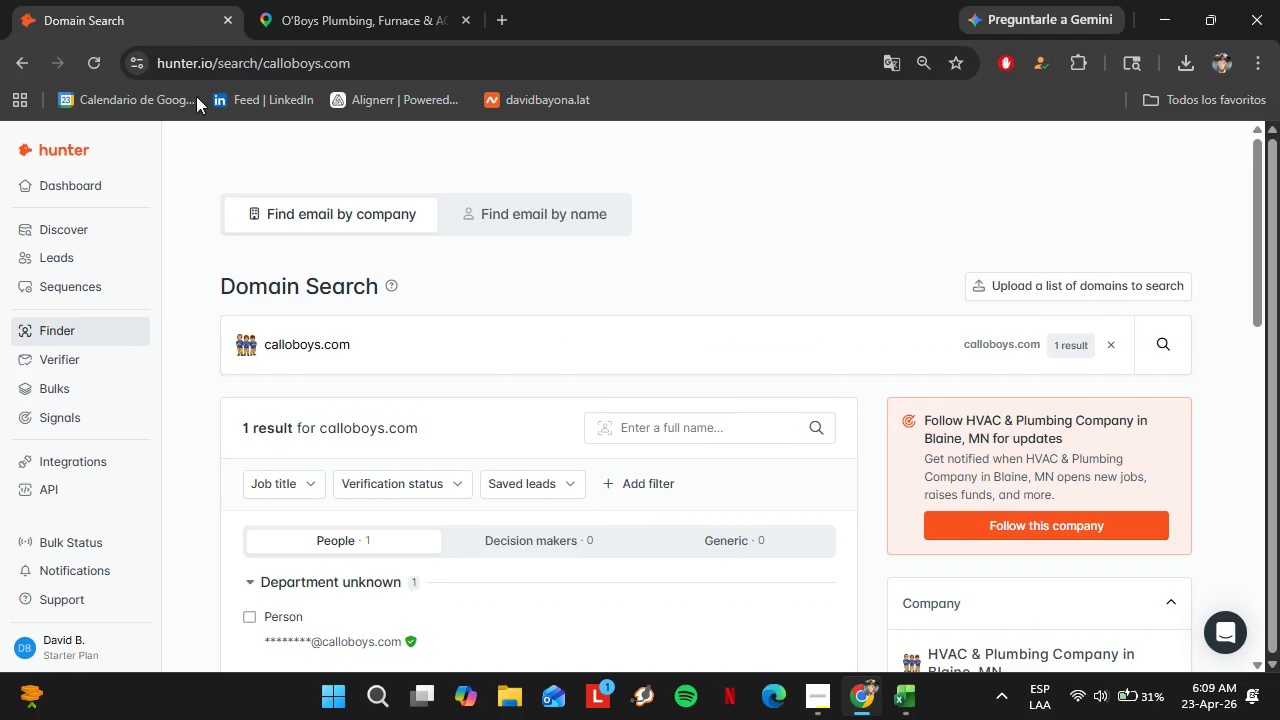 
left_click([314, 0])
 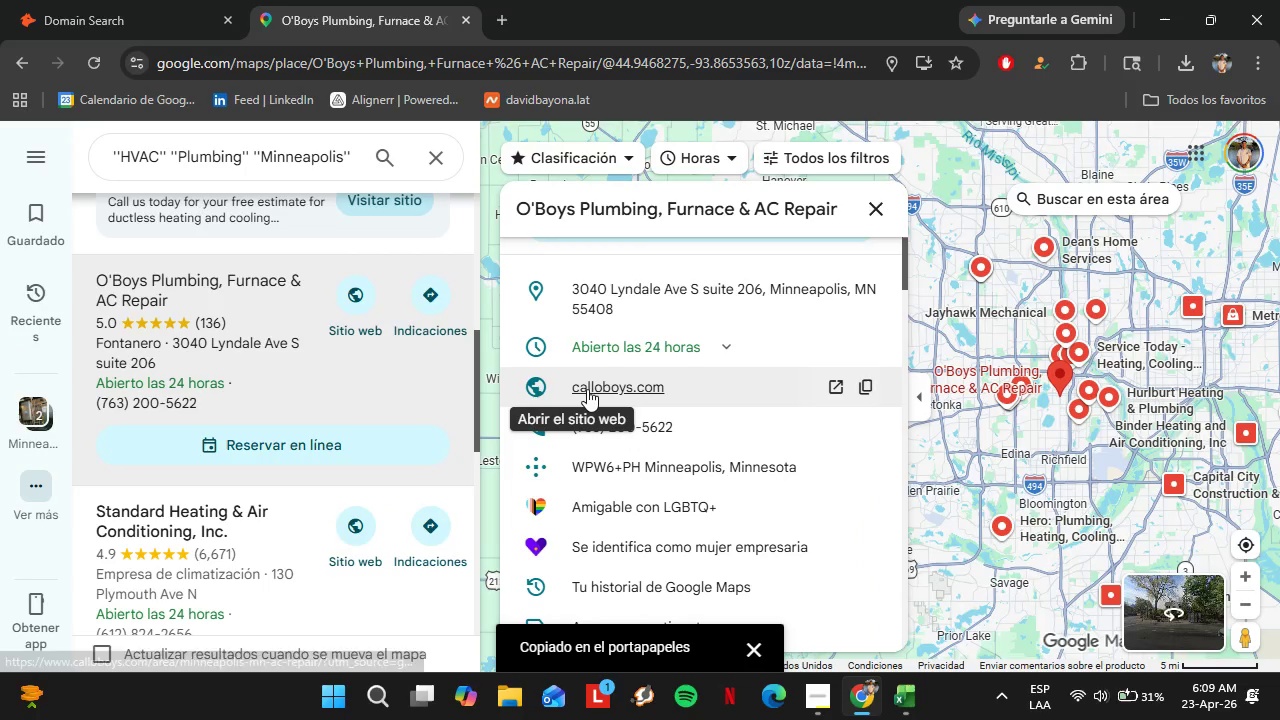 
left_click([589, 389])
 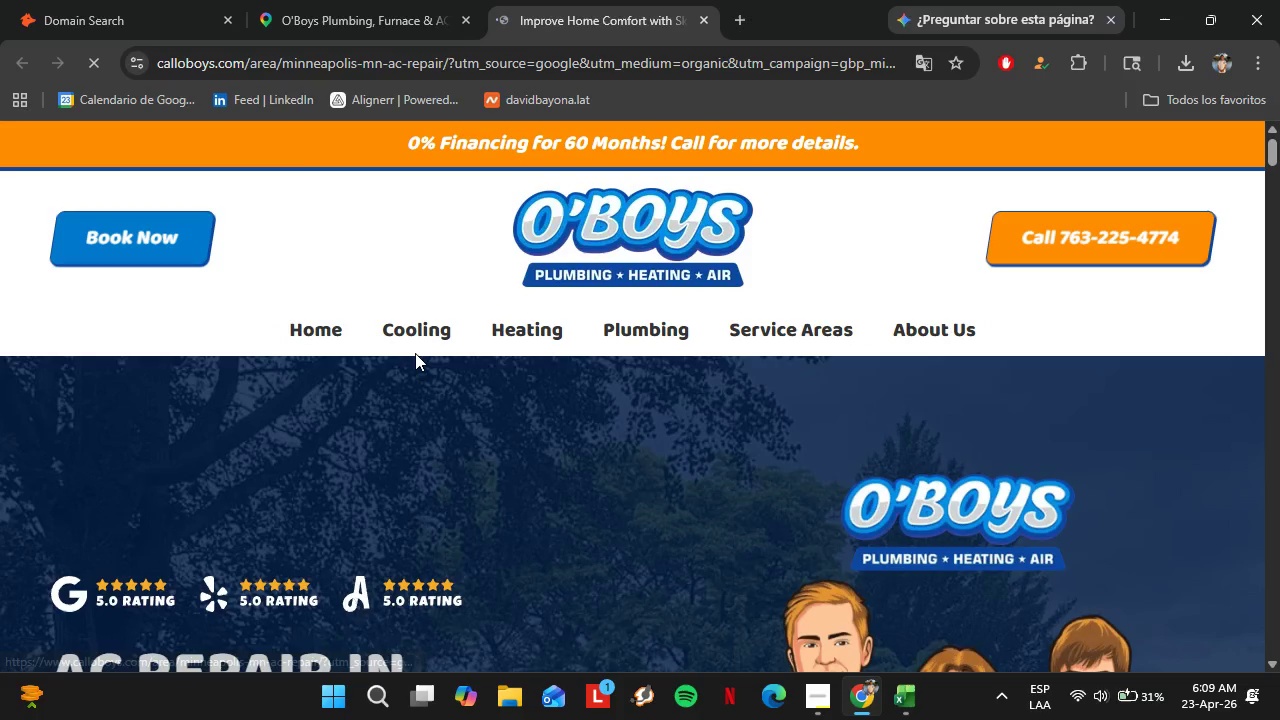 
wait(5.52)
 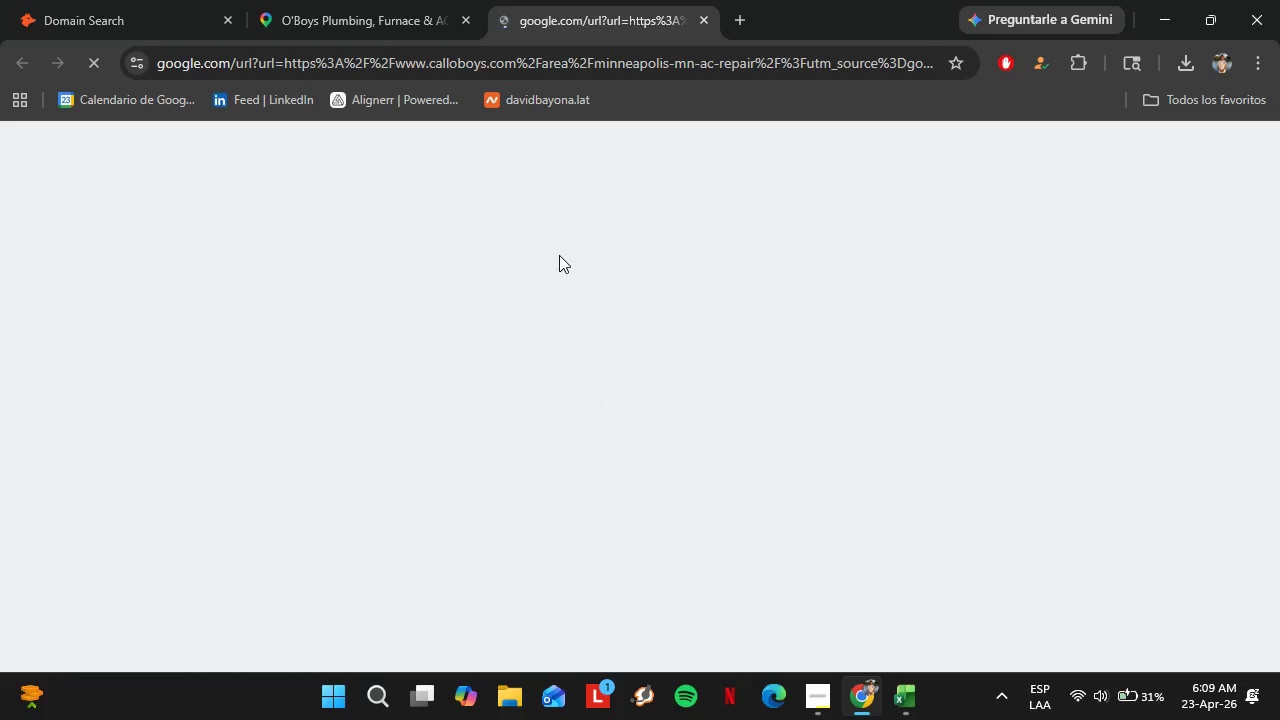 
left_click([928, 323])
 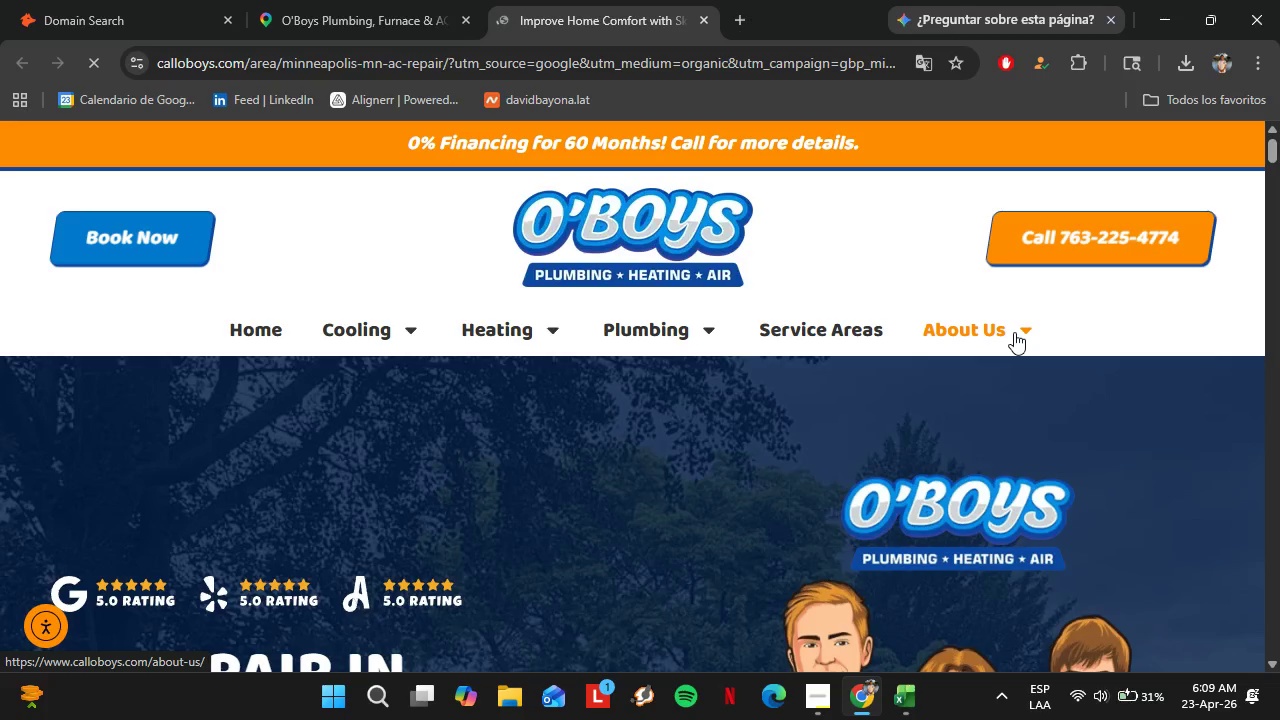 
scroll: coordinate [1014, 332], scroll_direction: down, amount: 2.0
 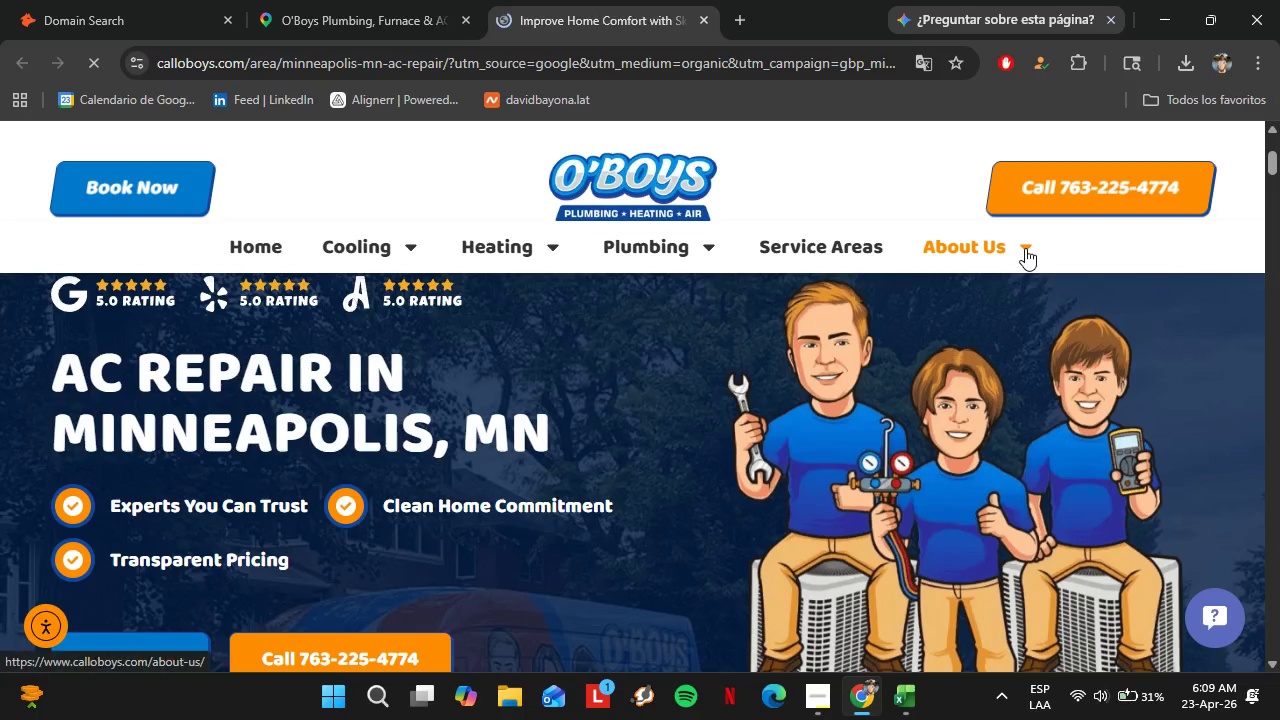 
left_click([1025, 248])
 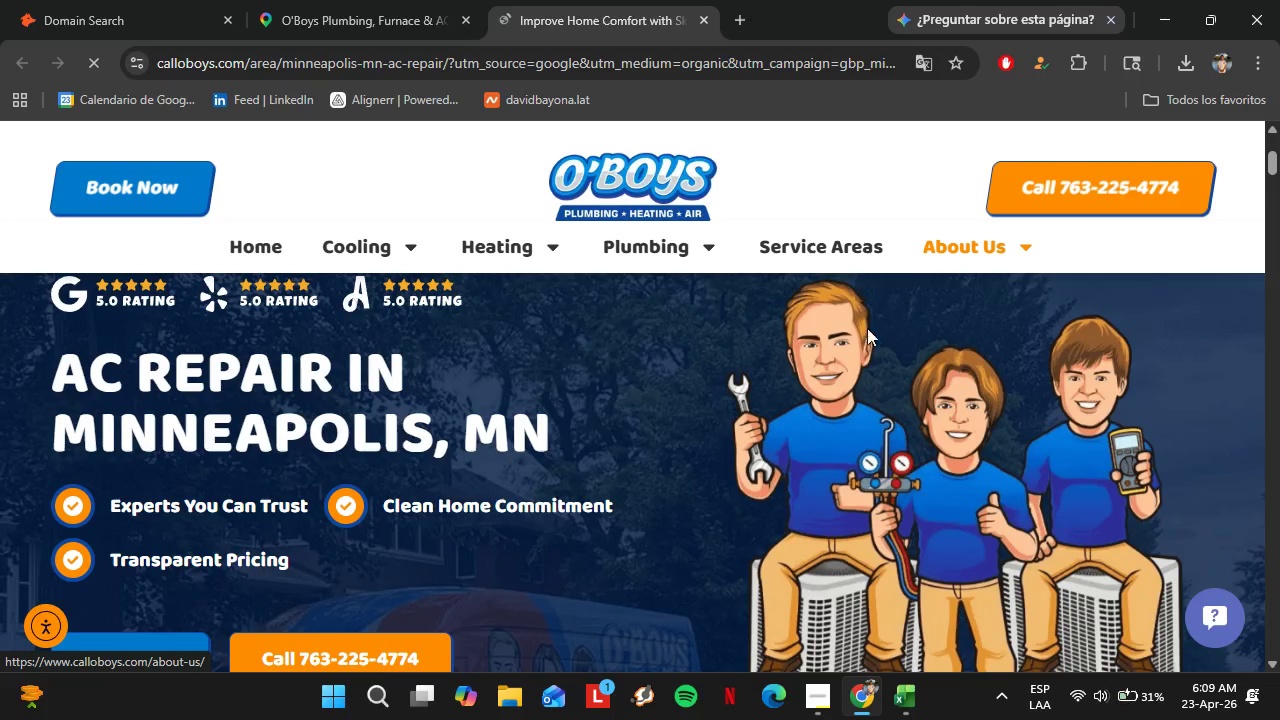 
scroll: coordinate [771, 375], scroll_direction: down, amount: 6.0
 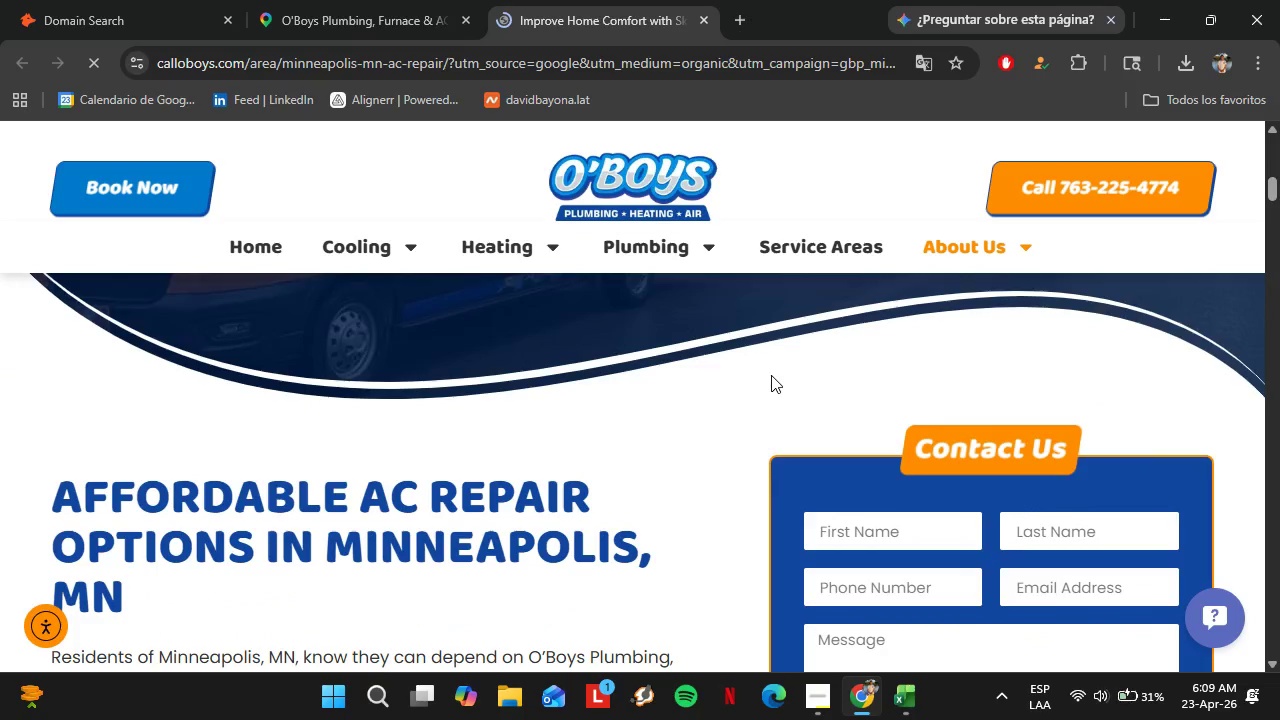 
scroll: coordinate [771, 375], scroll_direction: up, amount: 1.0
 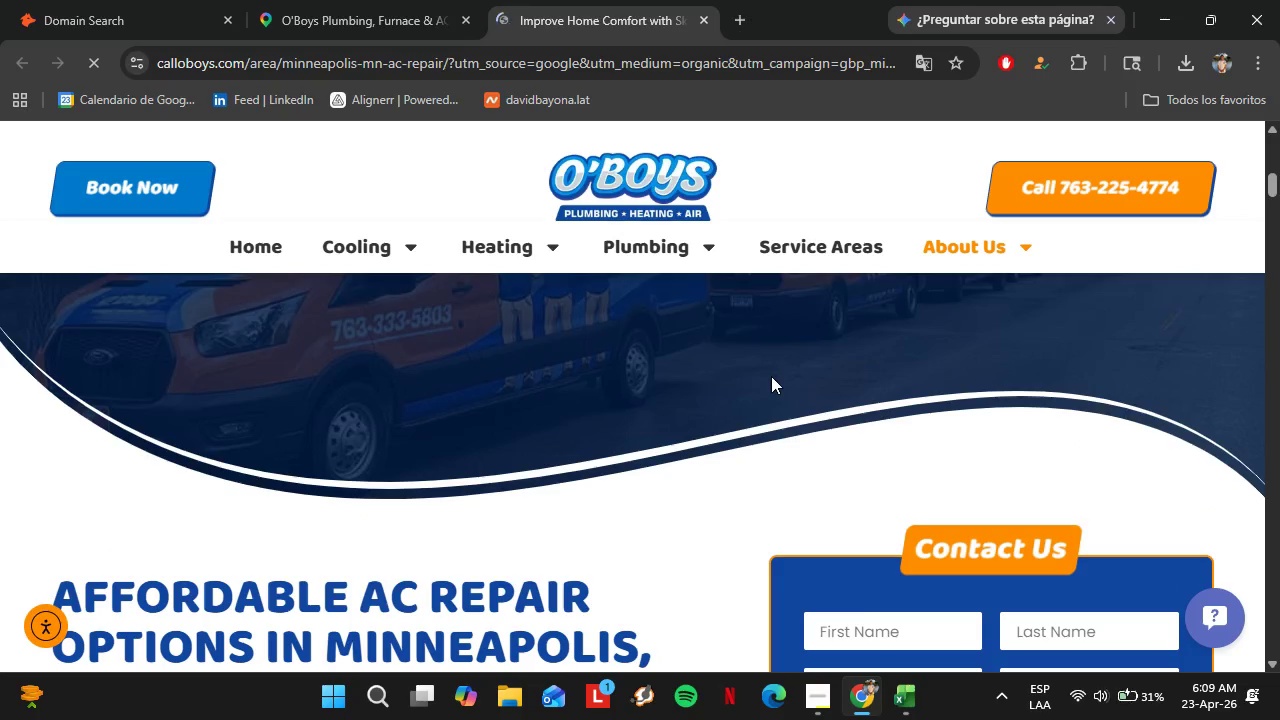 
wait(10.75)
 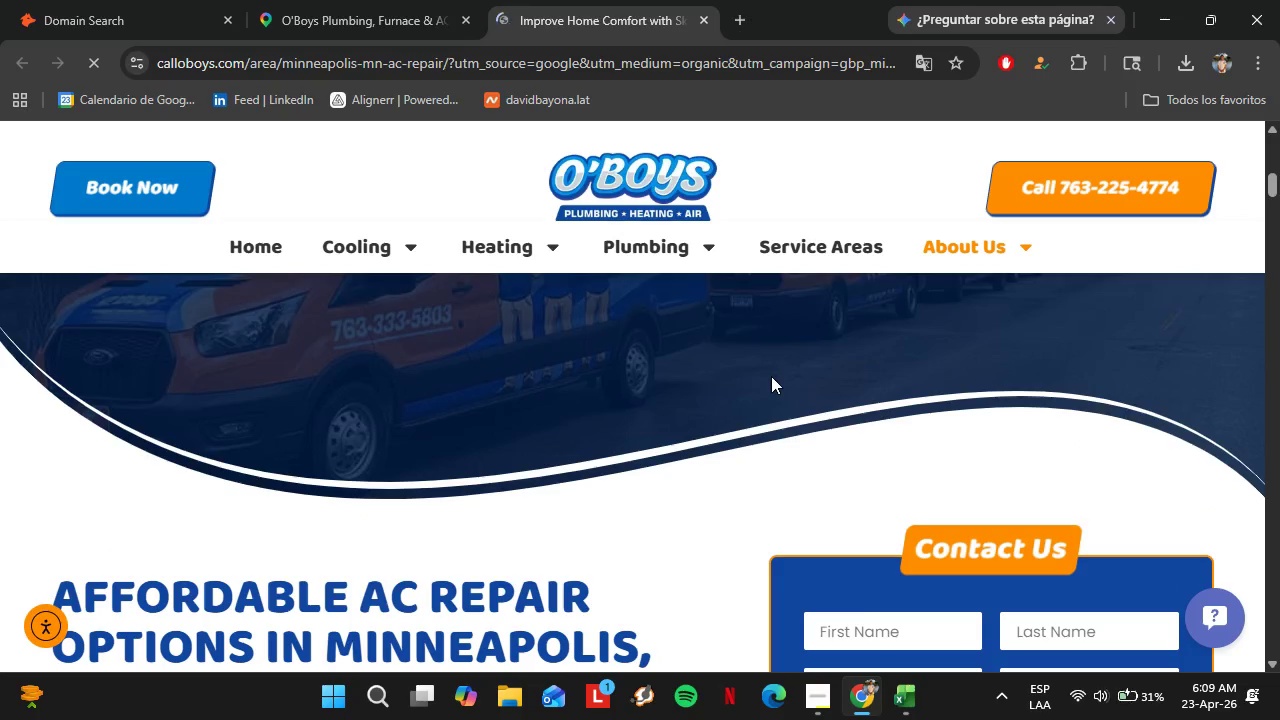 
scroll: coordinate [1020, 336], scroll_direction: down, amount: 14.0
 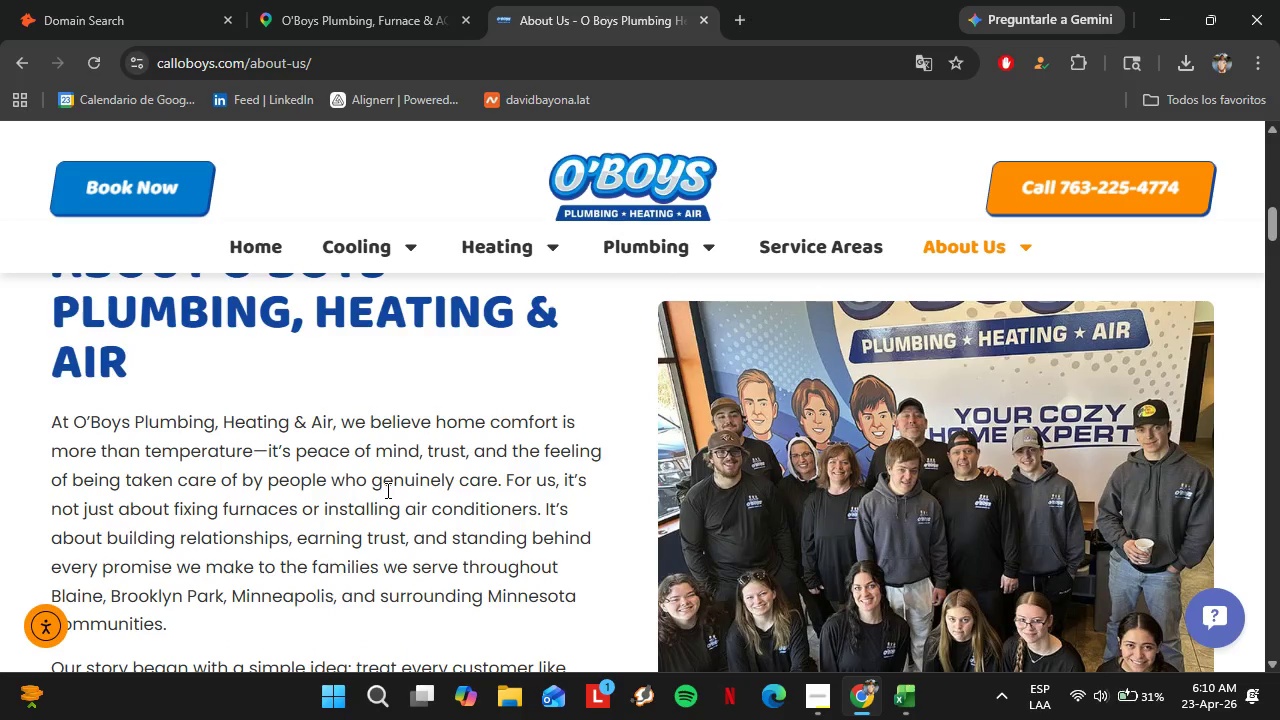 
scroll: coordinate [532, 434], scroll_direction: down, amount: 4.0
 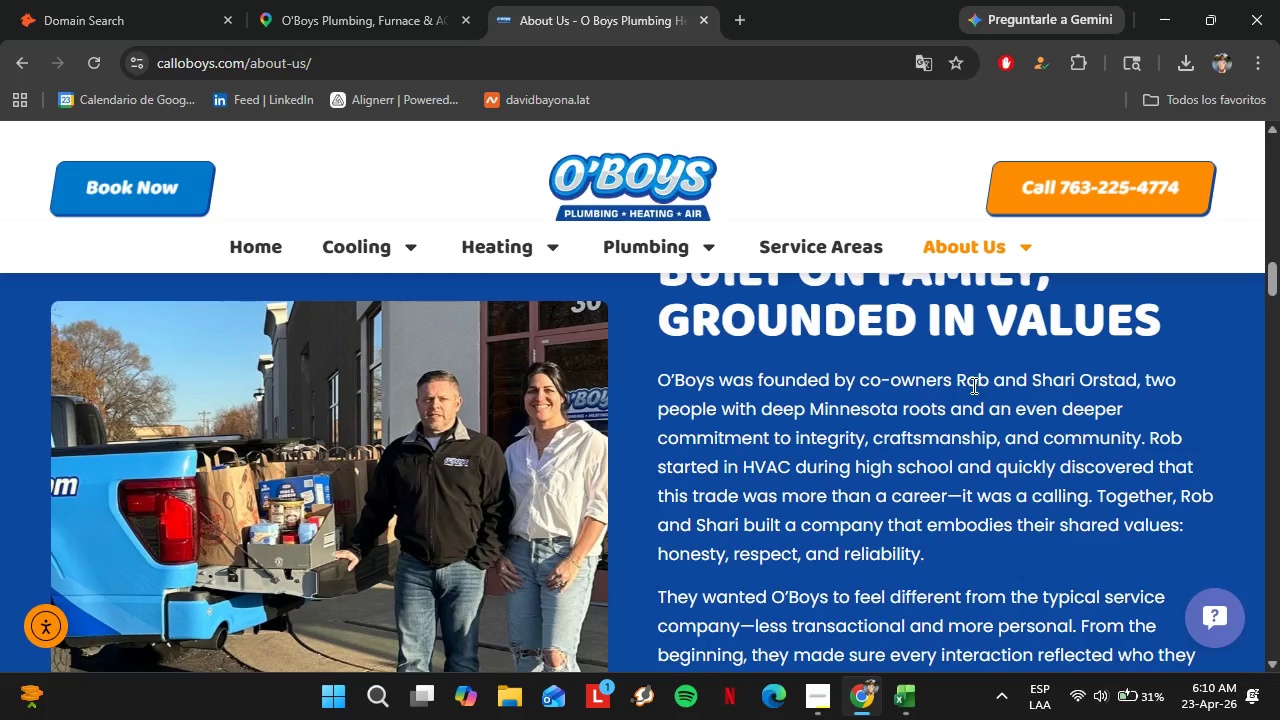 
left_click_drag(start_coordinate=[956, 375], to_coordinate=[988, 383])
 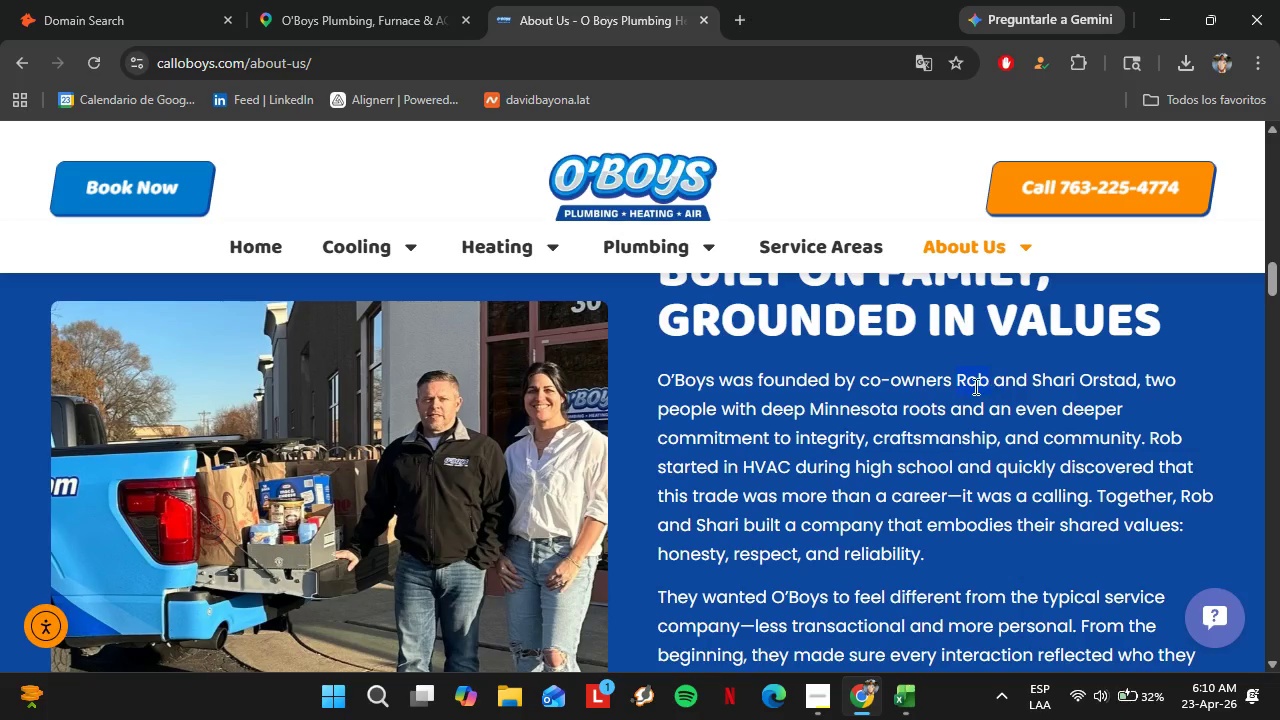 
left_click([995, 389])
 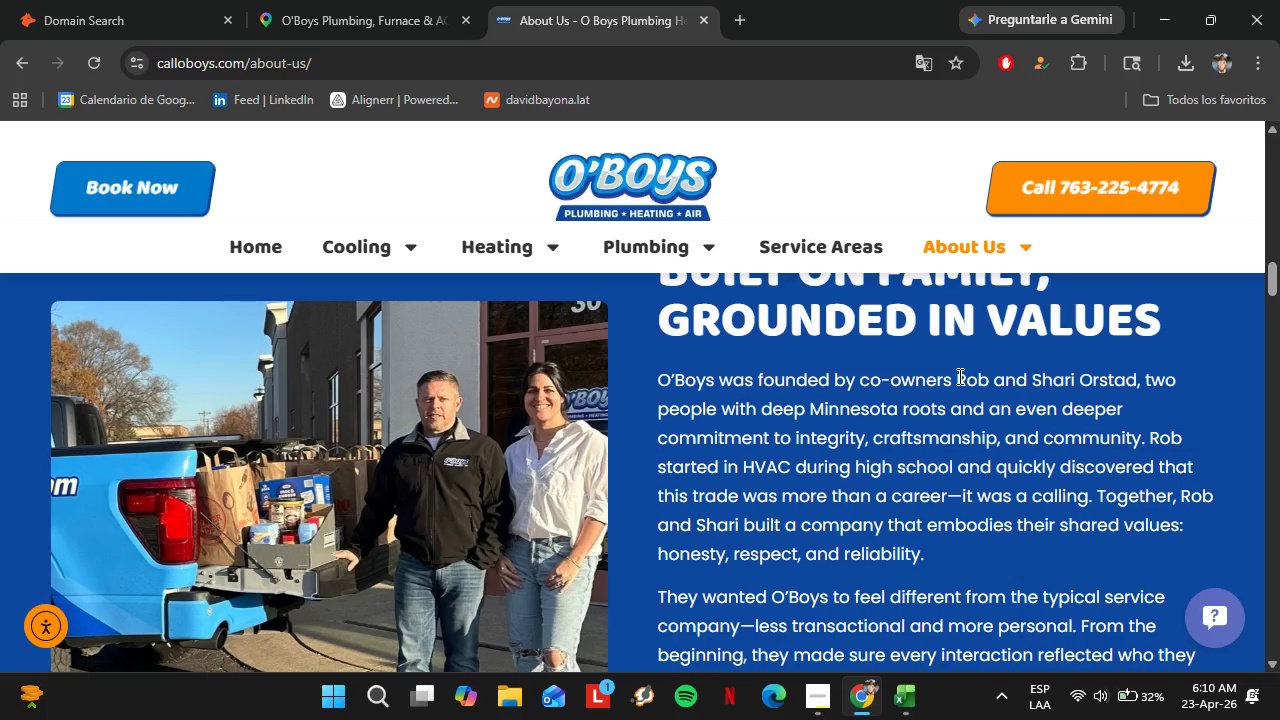 
left_click_drag(start_coordinate=[958, 376], to_coordinate=[1134, 375])
 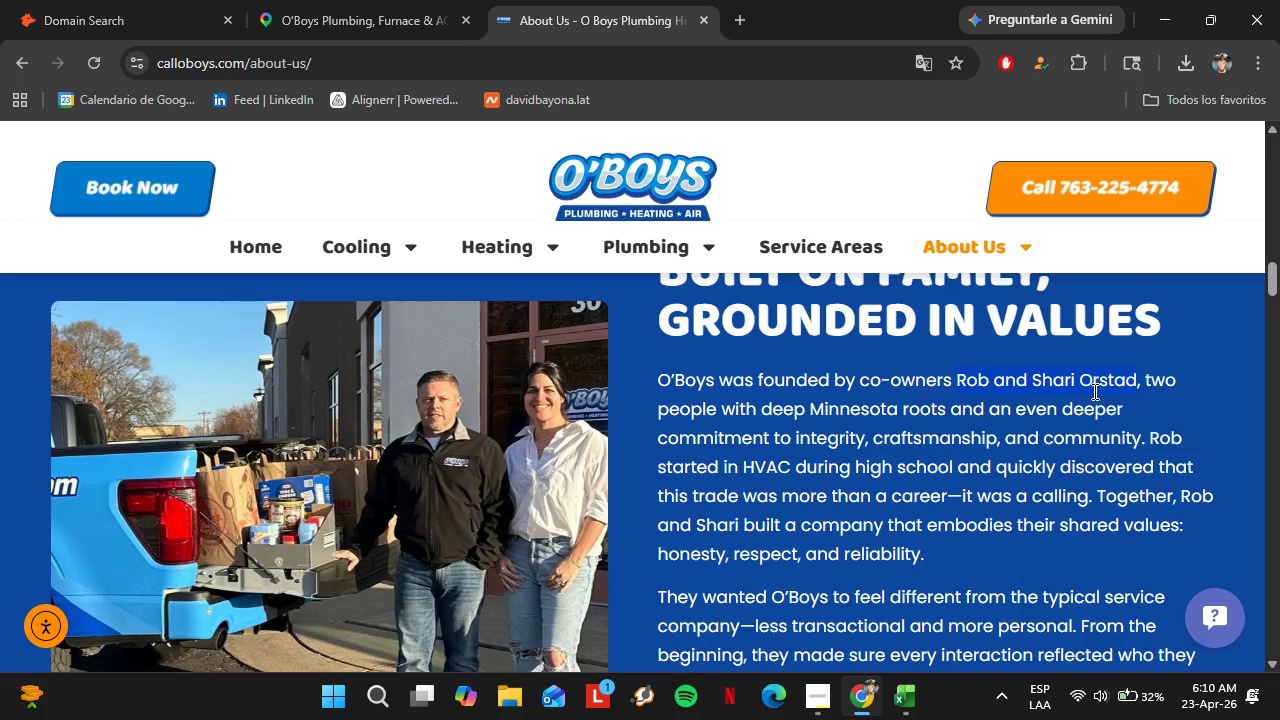 
key(Control+C)
 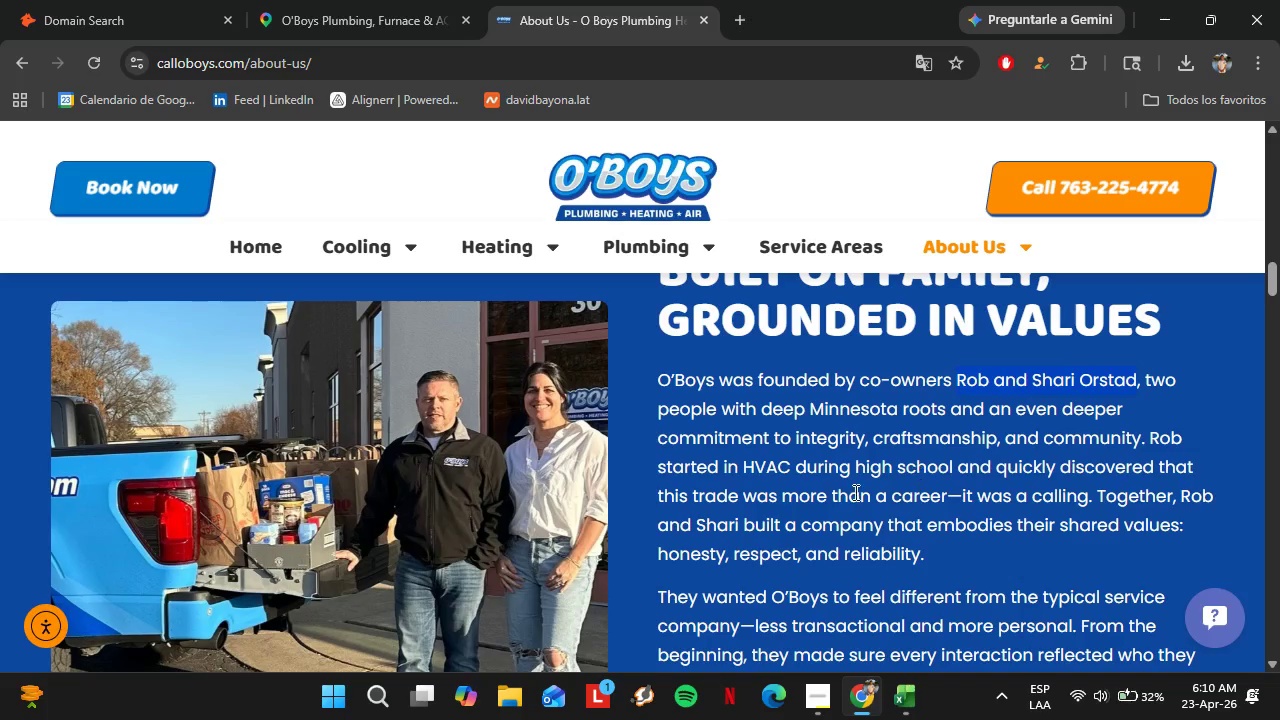 
scroll: coordinate [707, 459], scroll_direction: down, amount: 11.0
 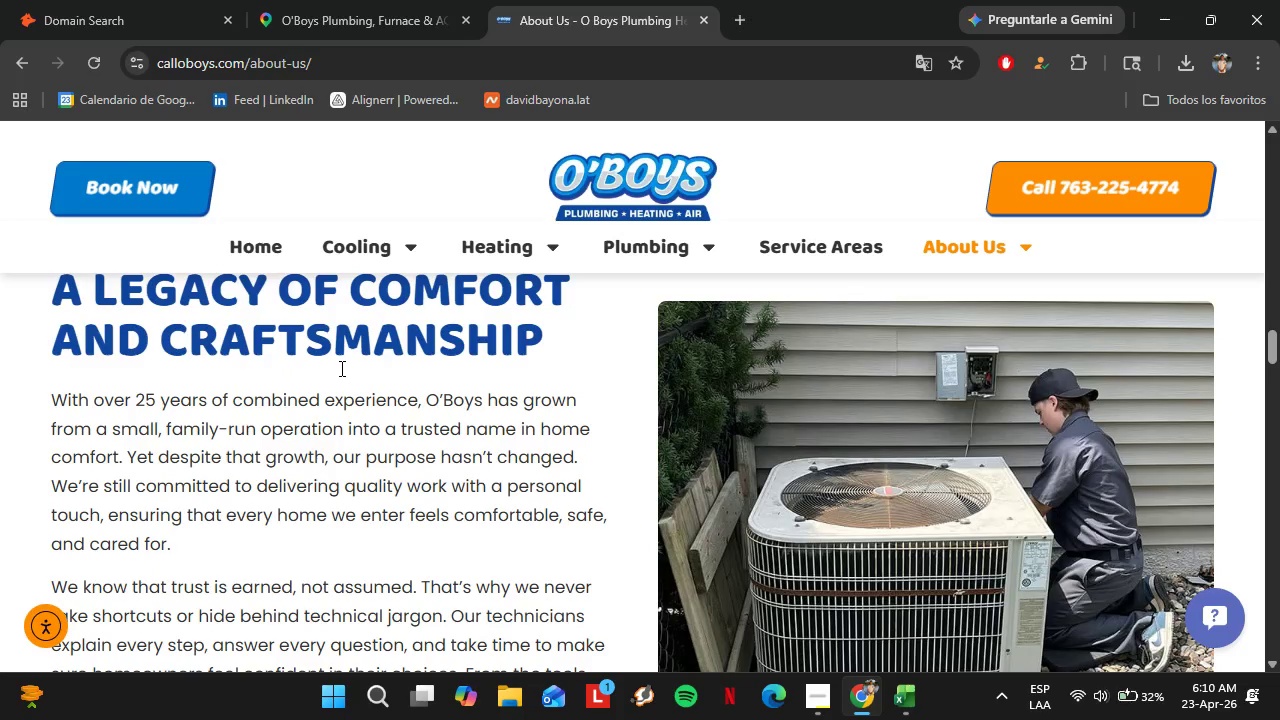 
scroll: coordinate [704, 401], scroll_direction: up, amount: 8.0
 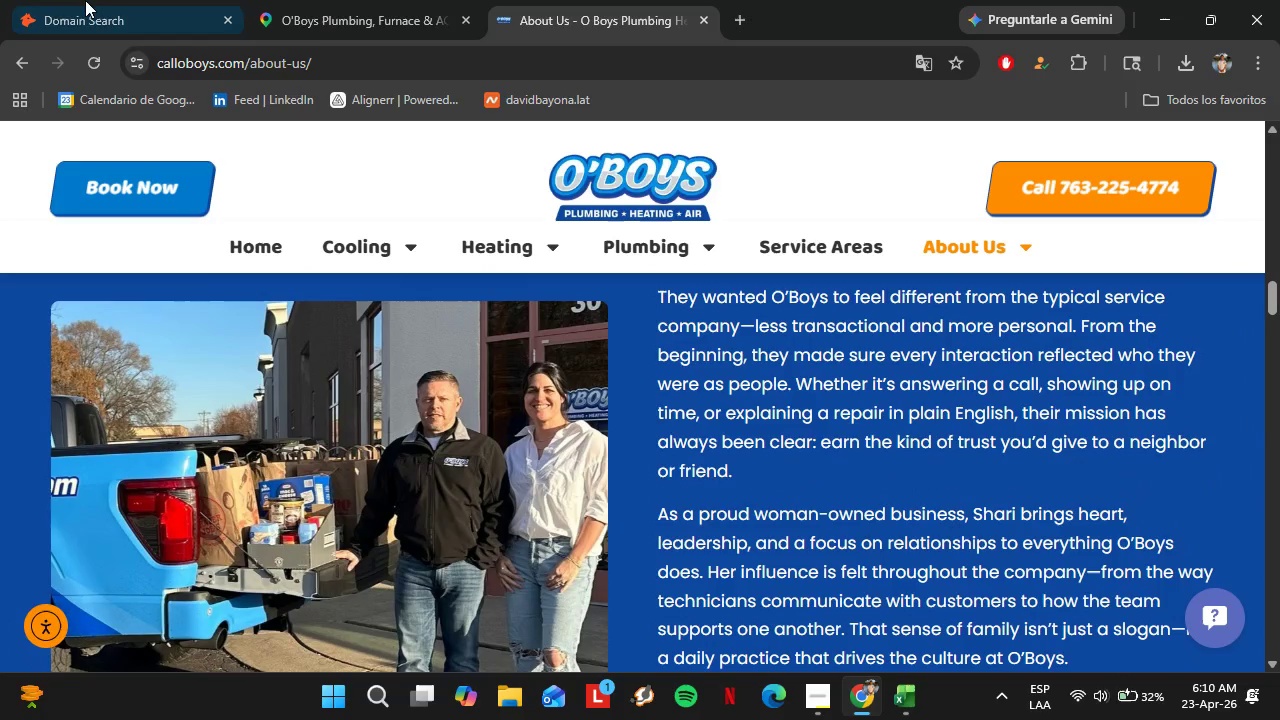 
left_click([85, 0])
 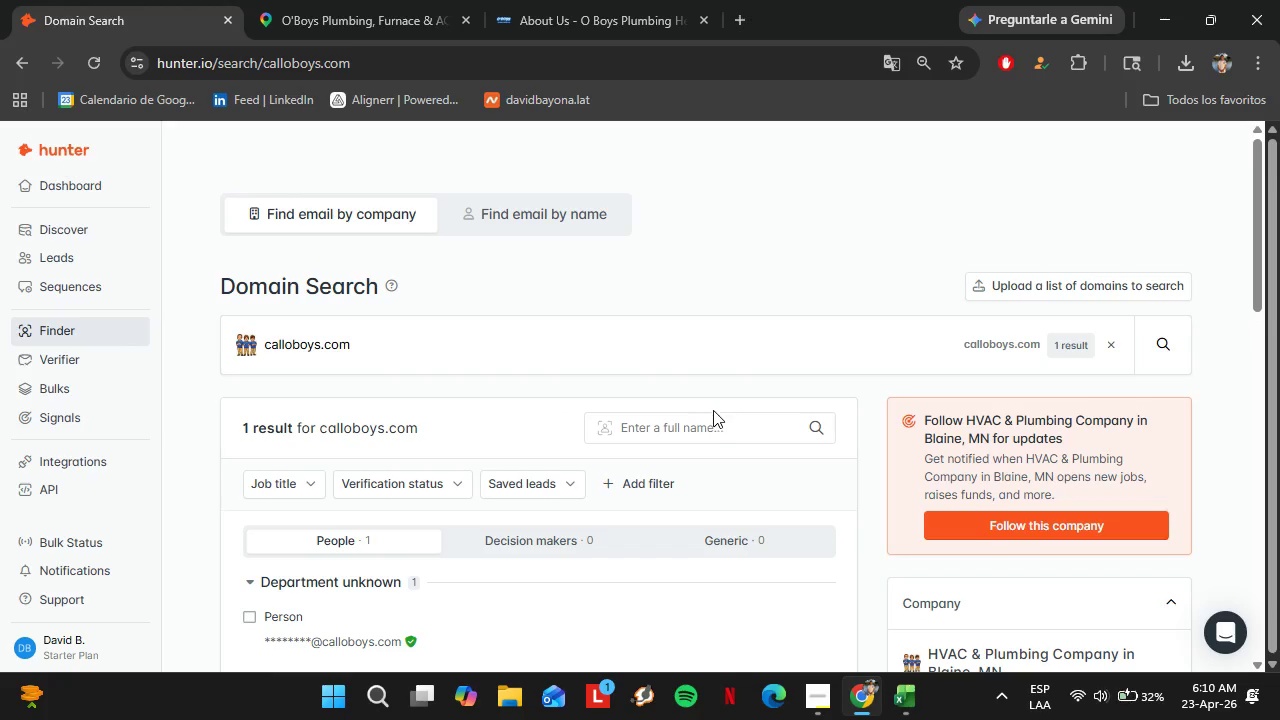 
left_click([707, 428])
 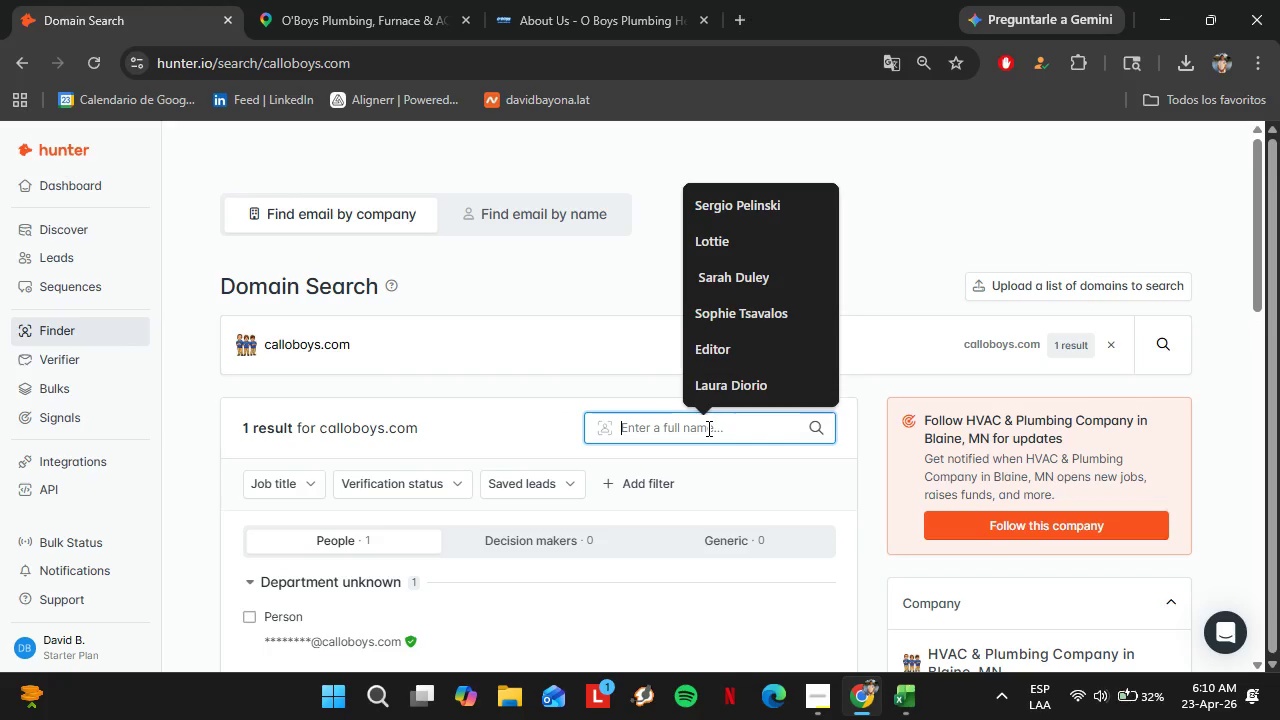 
key(Control+V)
 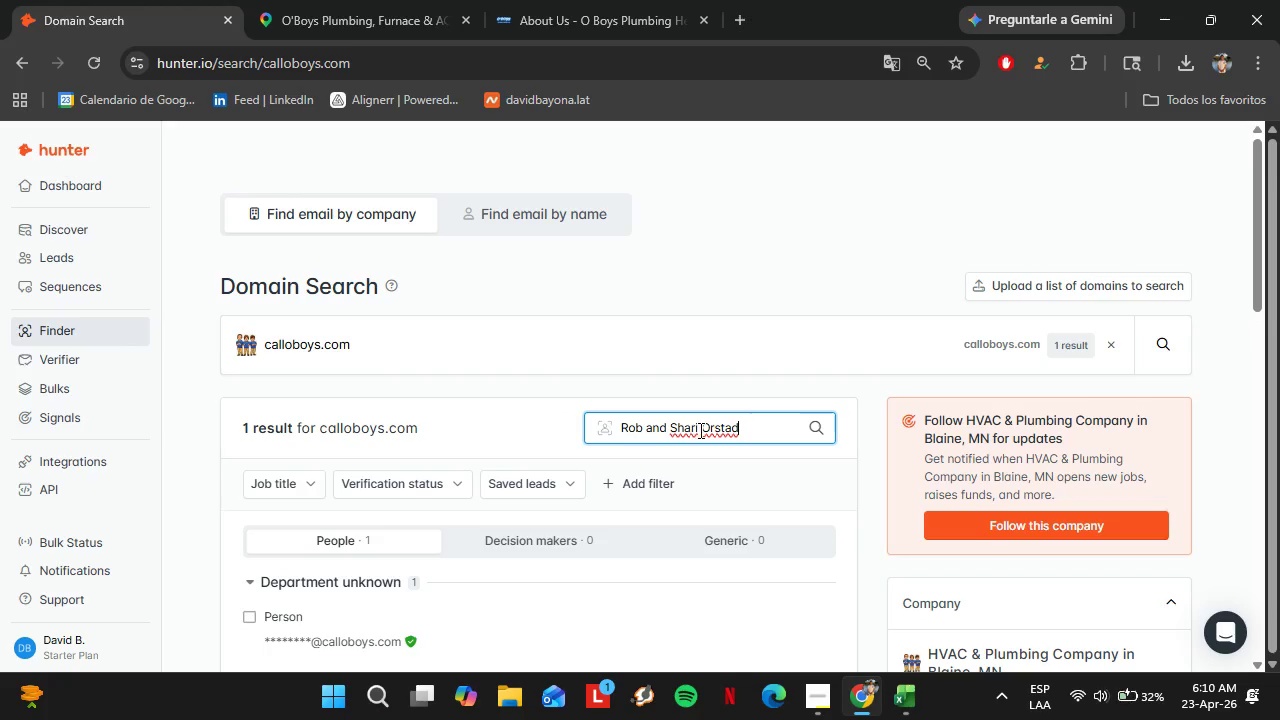 
left_click_drag(start_coordinate=[701, 430], to_coordinate=[647, 434])
 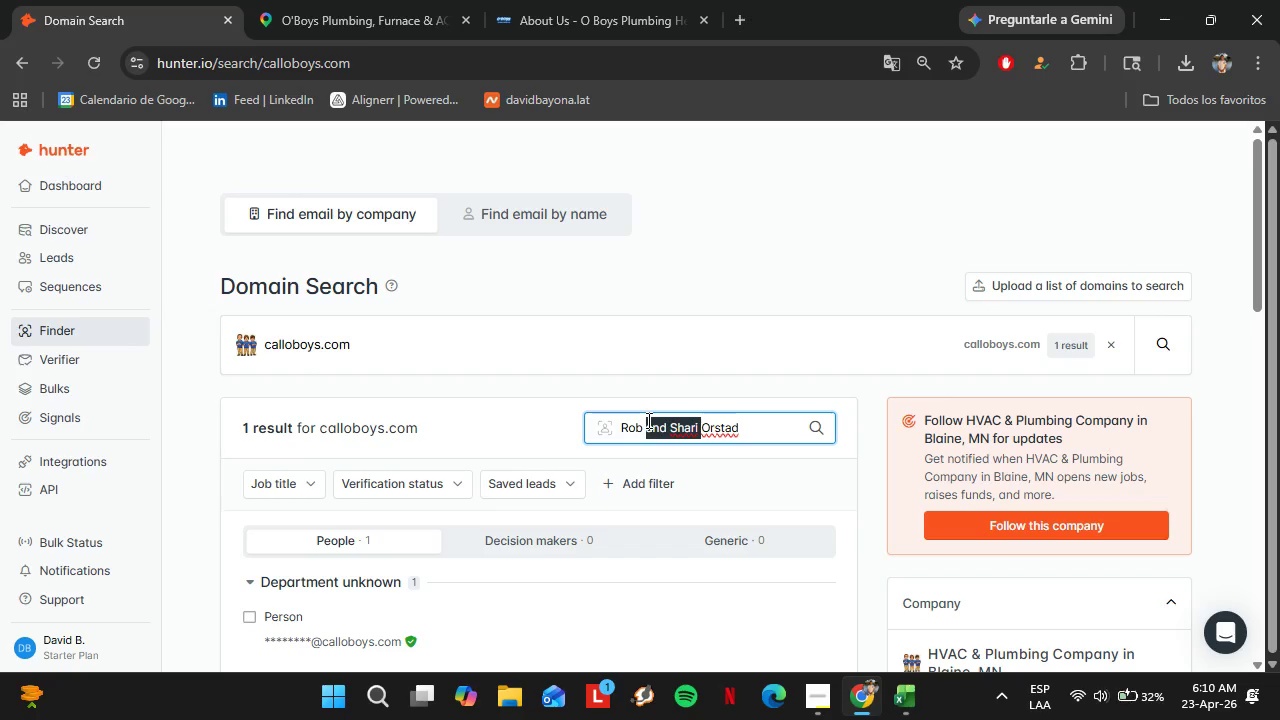 
key(Backspace)